 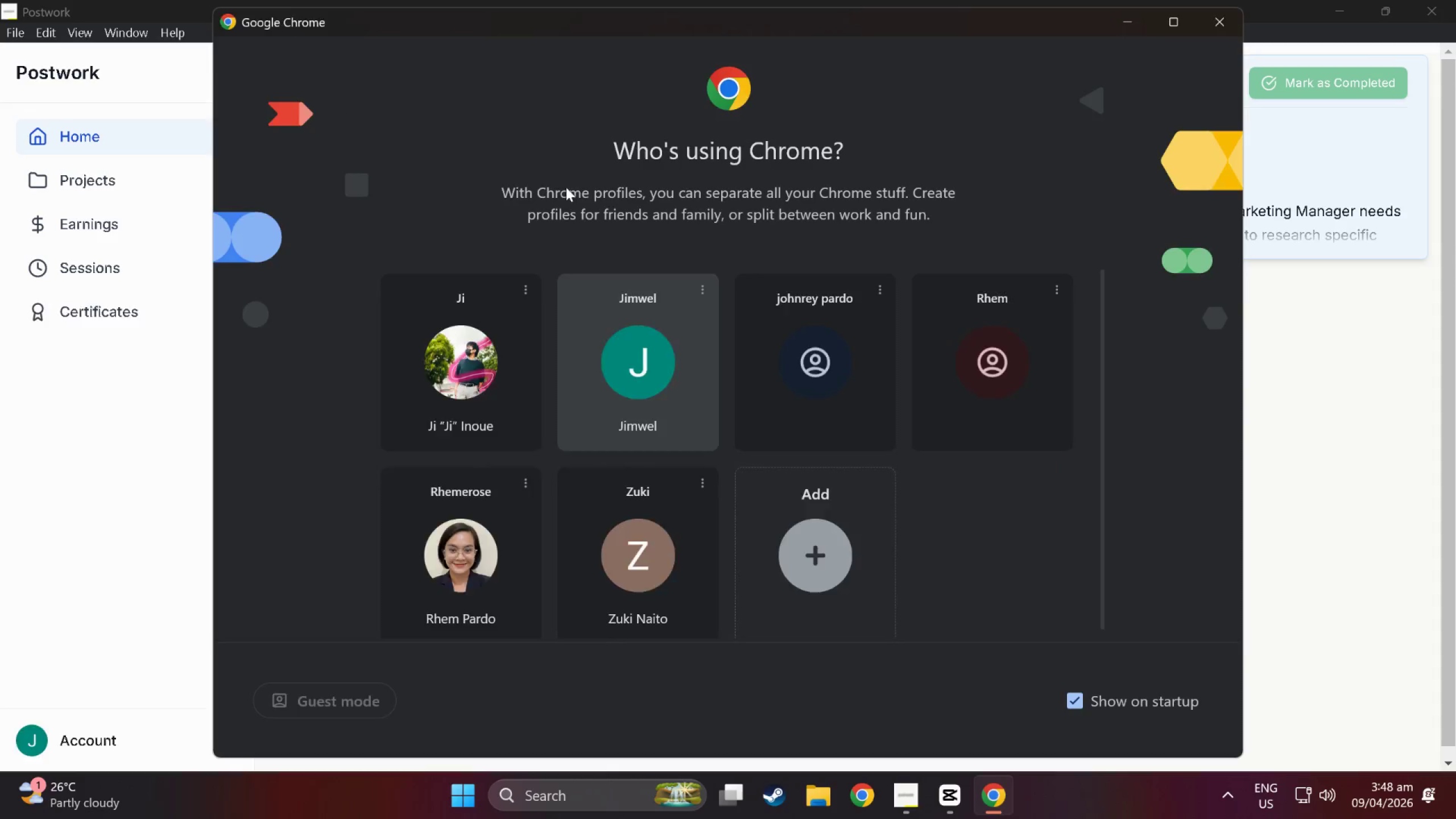 
left_click([977, 317])
 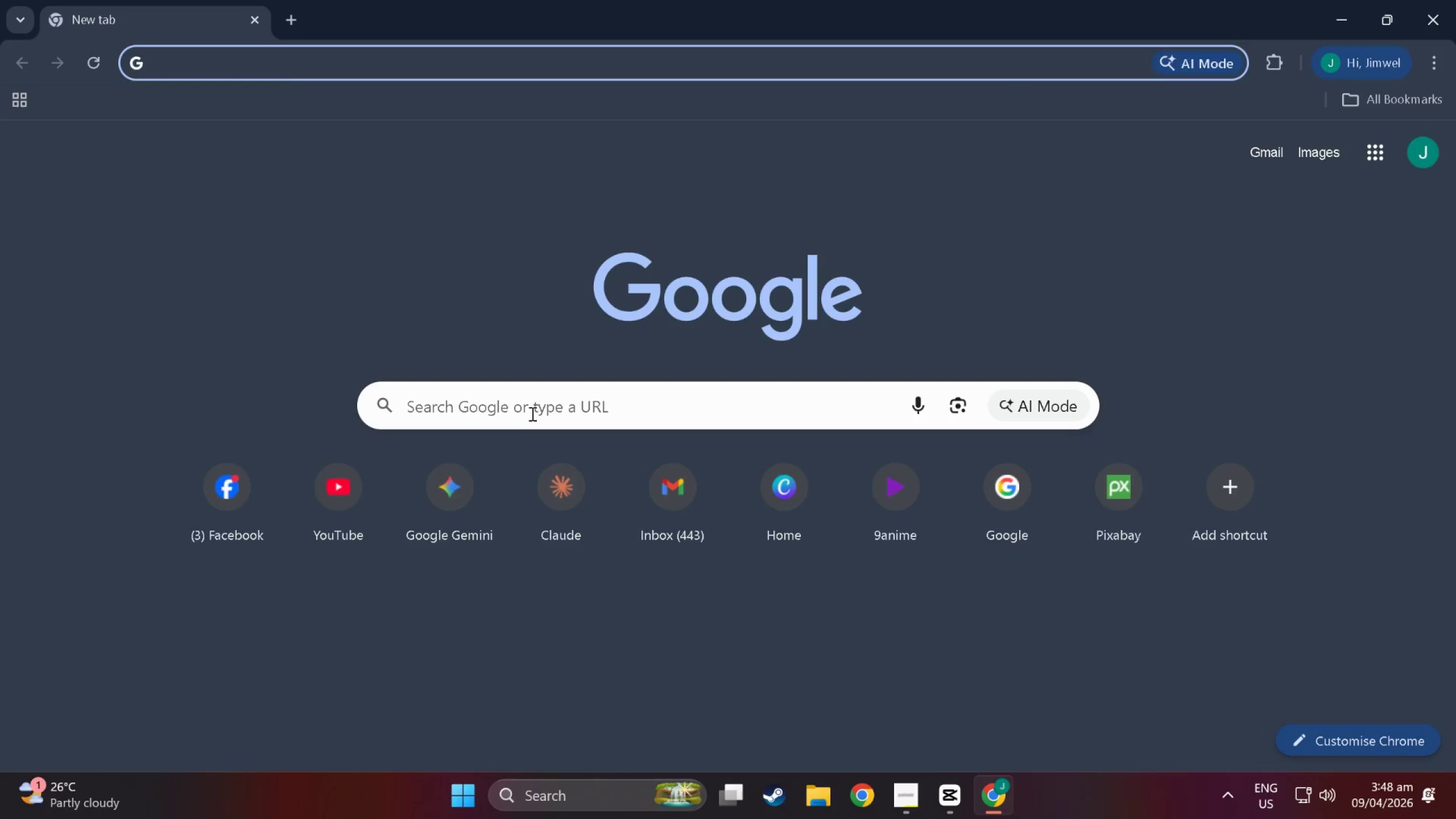 
type(wha t)
key(Backspace)
type(does aphids sounds like)
 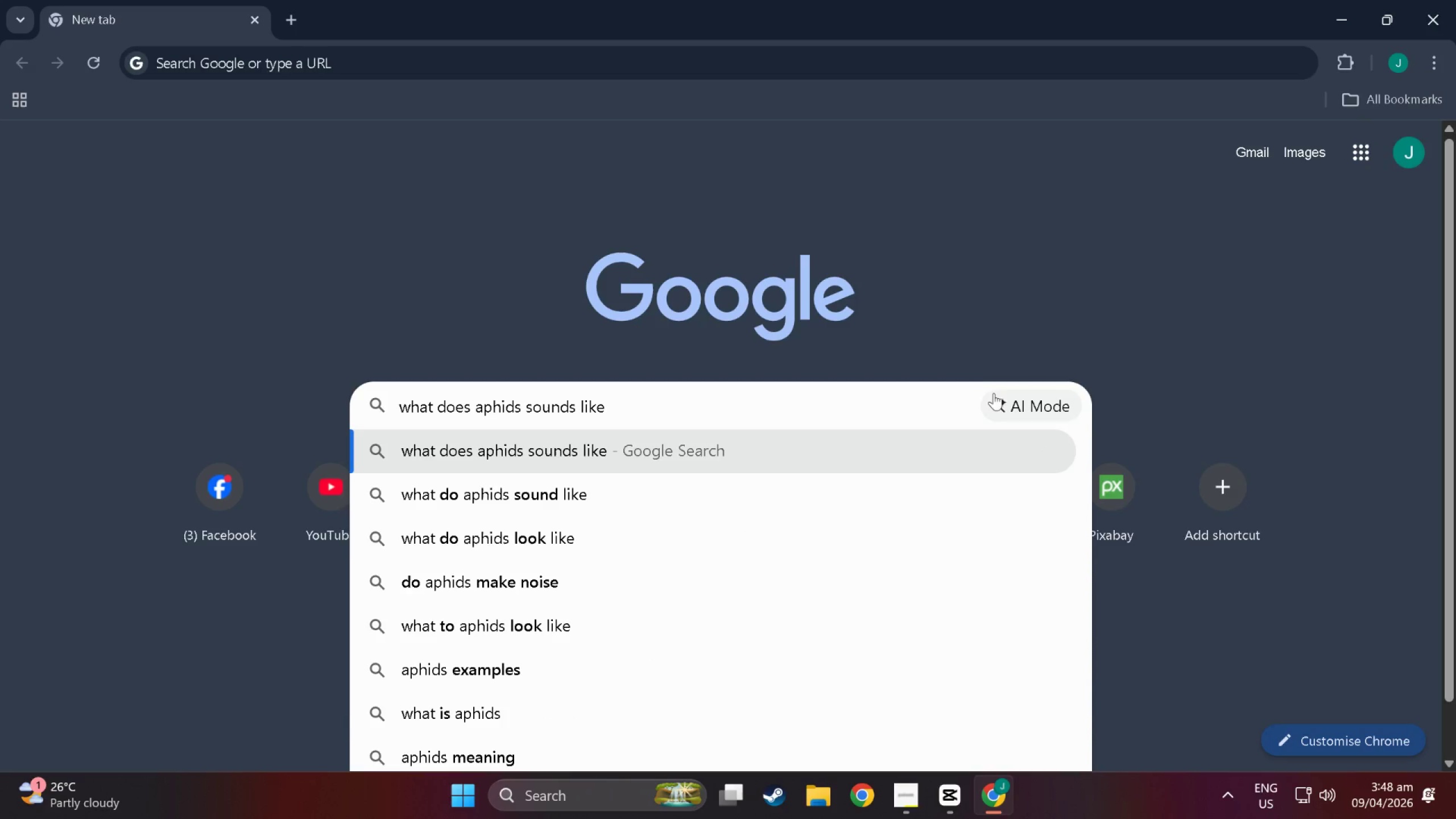 
left_click([1008, 402])
 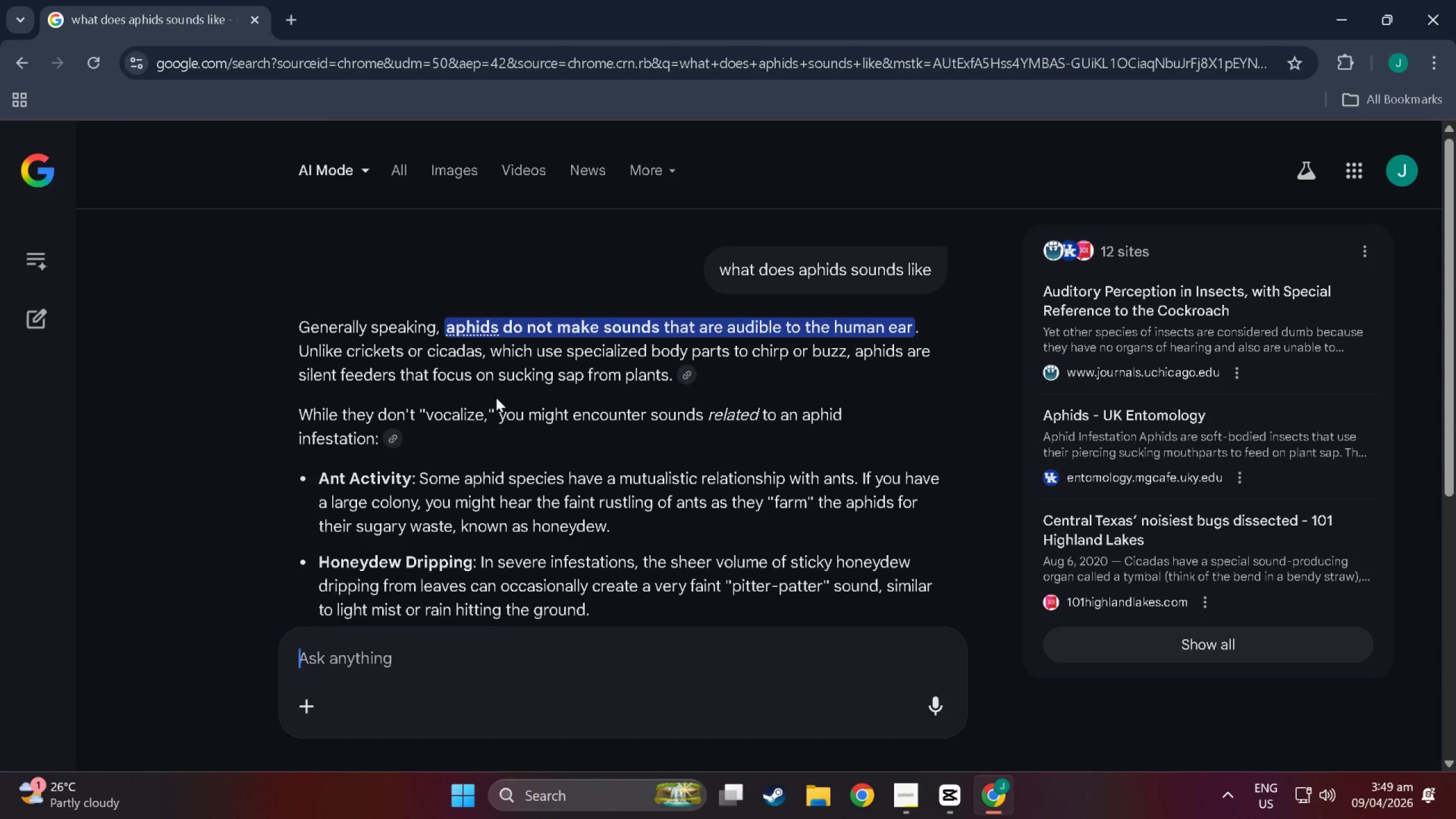 
wait(16.51)
 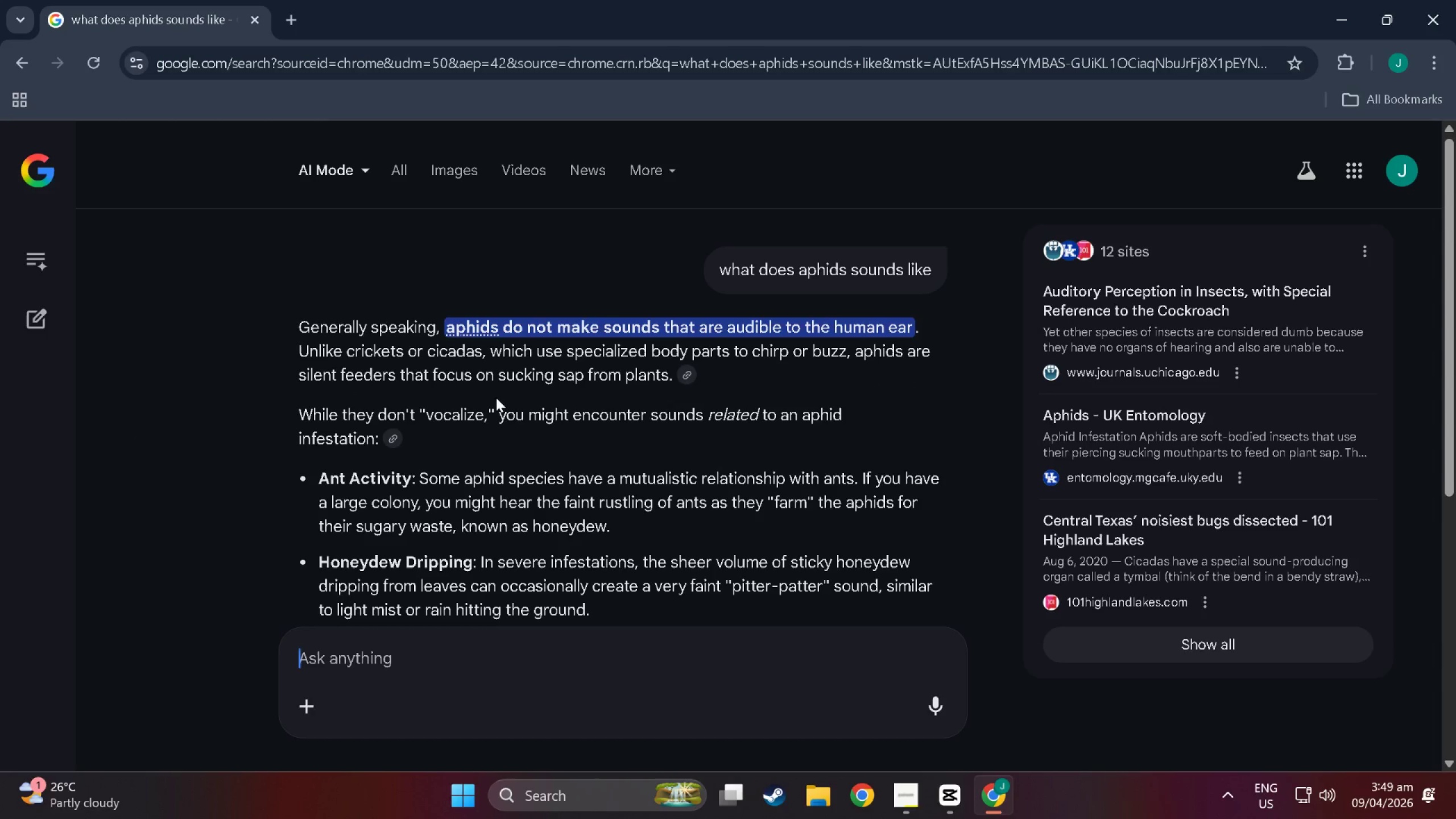 
scroll: coordinate [640, 400], scroll_direction: down, amount: 5.0
 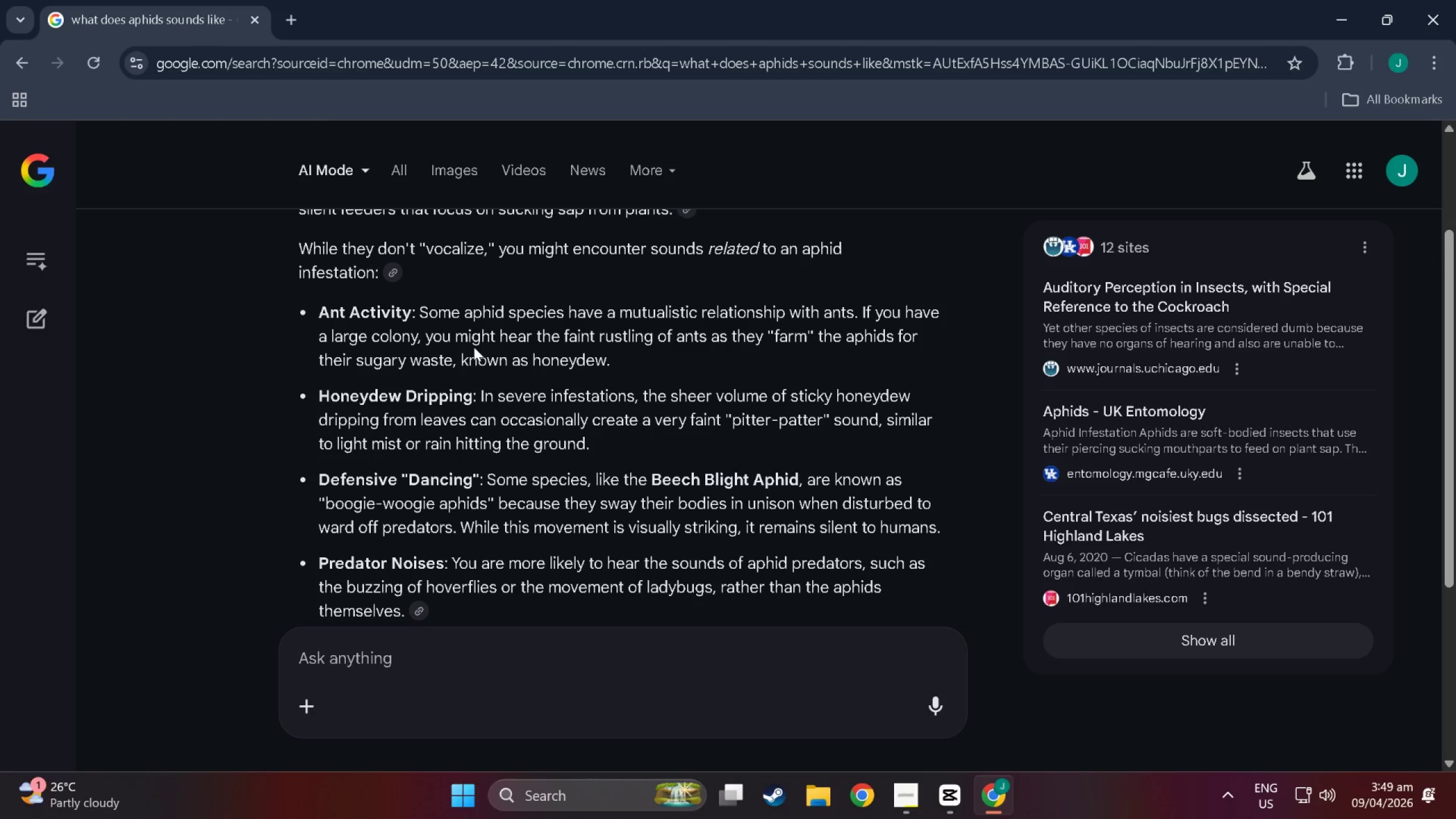 
wait(6.69)
 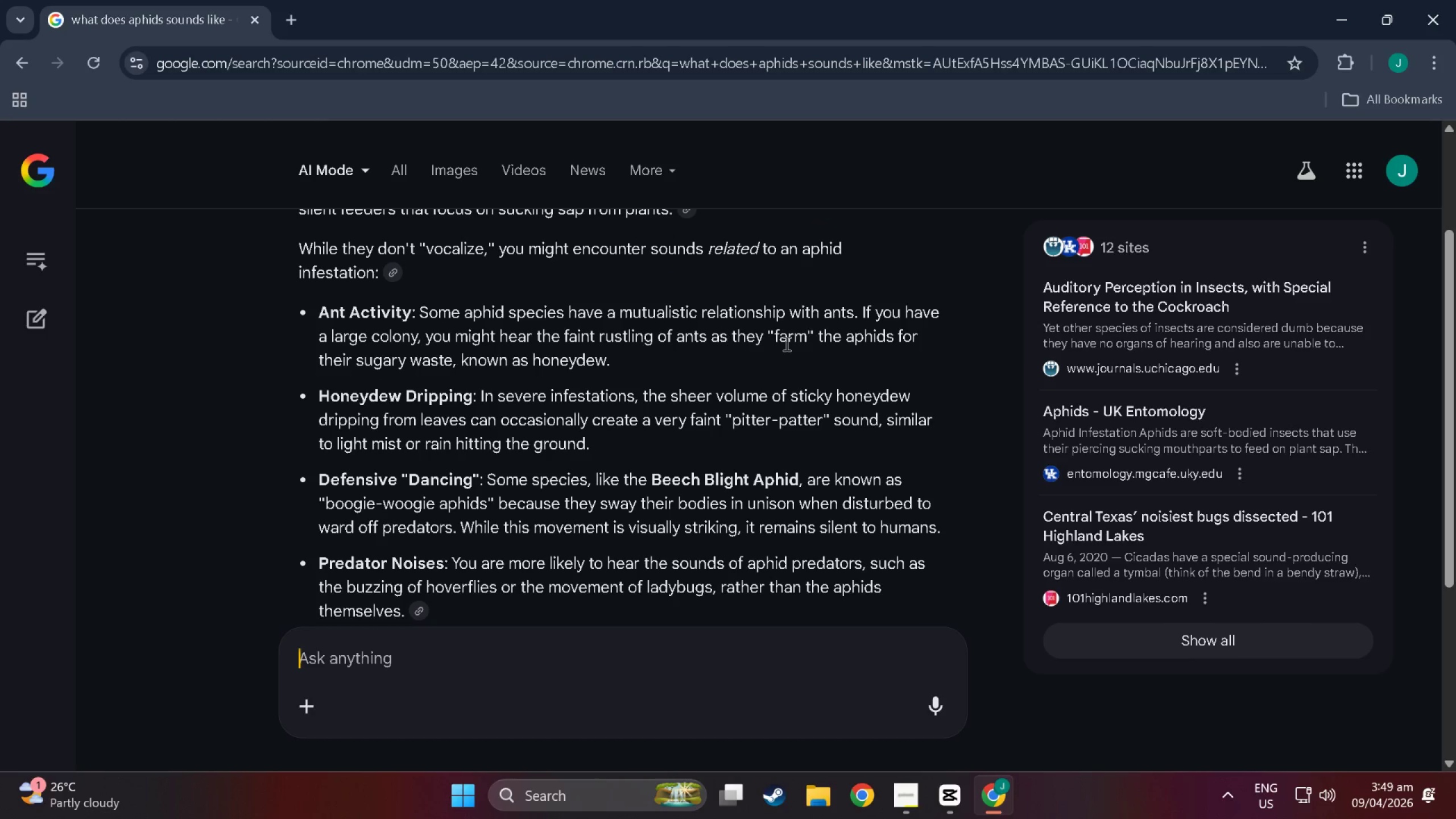 
scroll: coordinate [483, 379], scroll_direction: down, amount: 7.0
 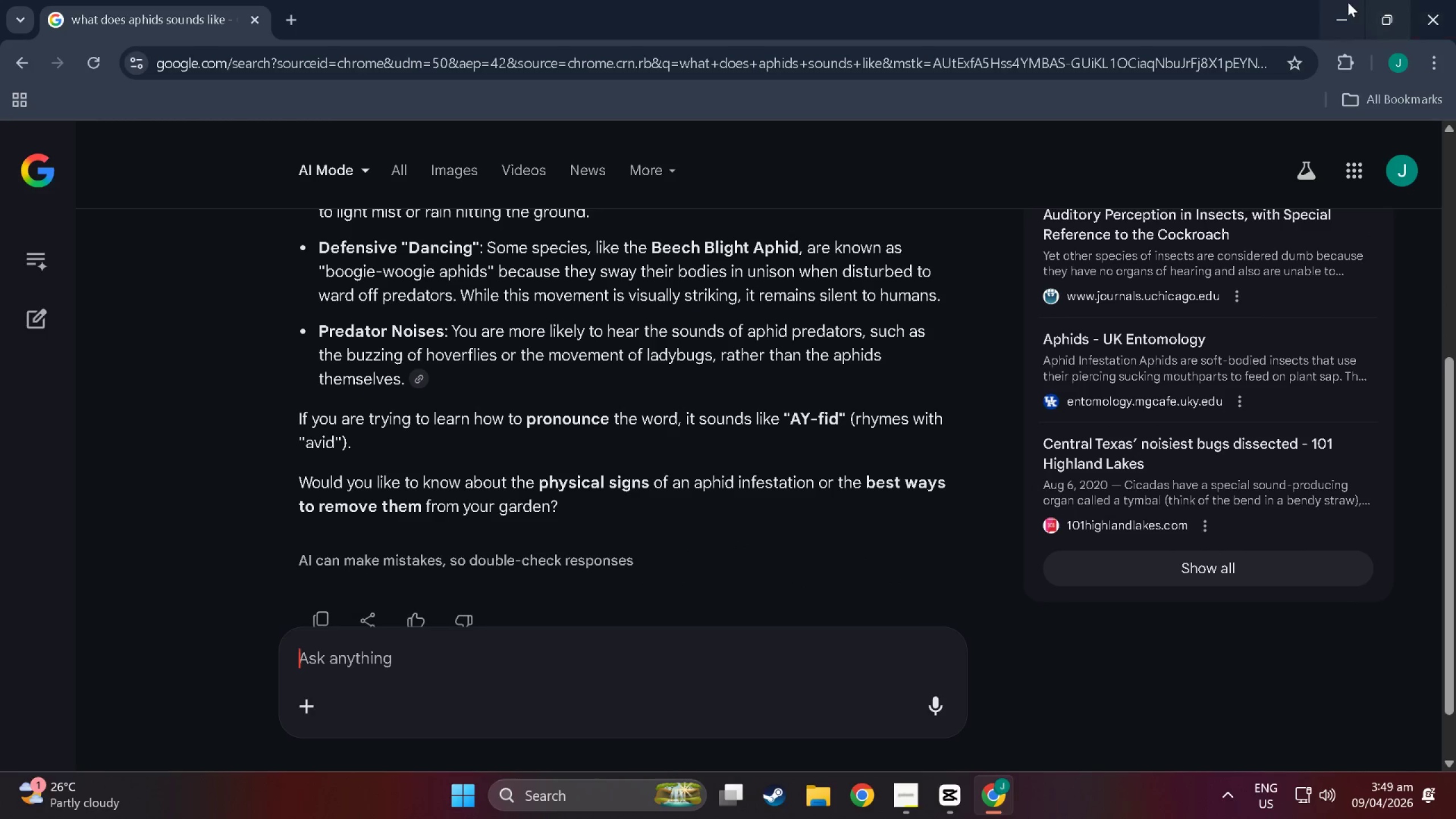 
left_click([1338, 8])